 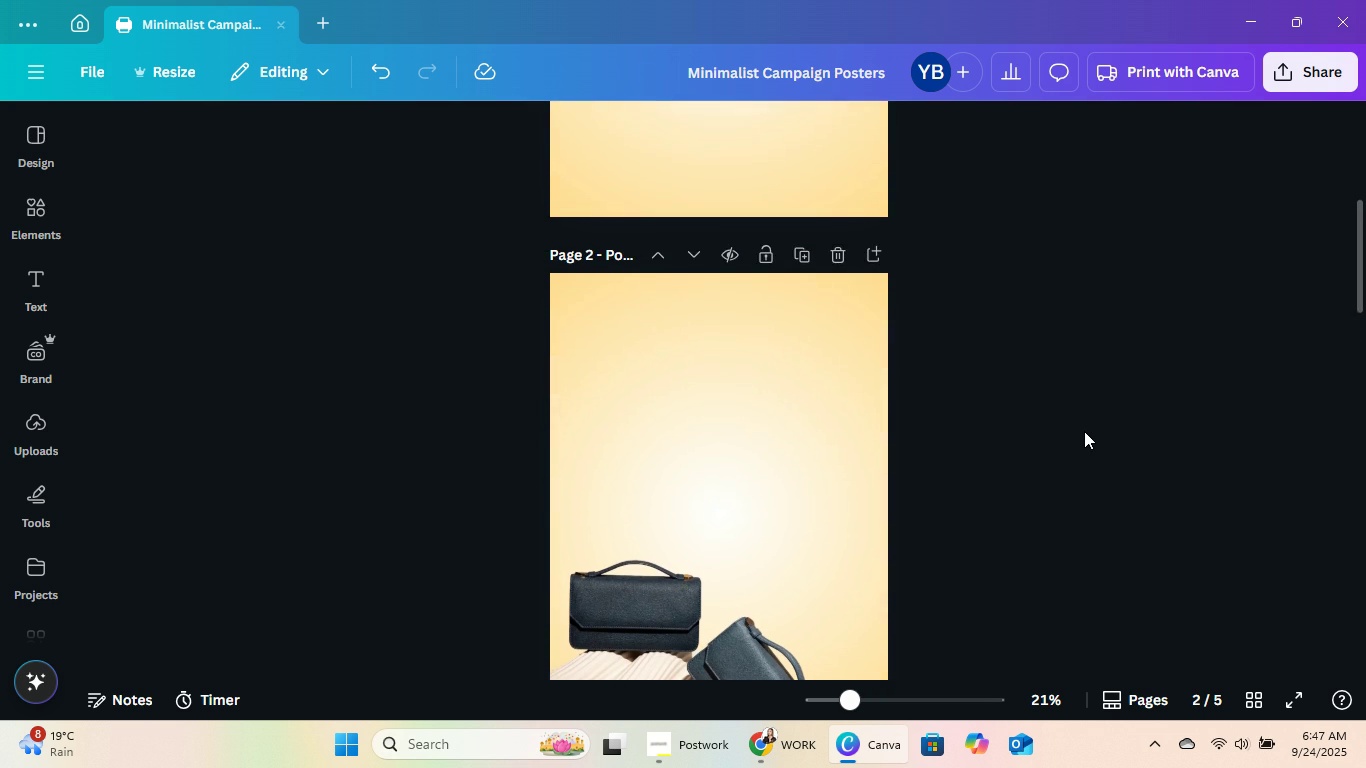 
scroll: coordinate [1088, 423], scroll_direction: up, amount: 4.0
 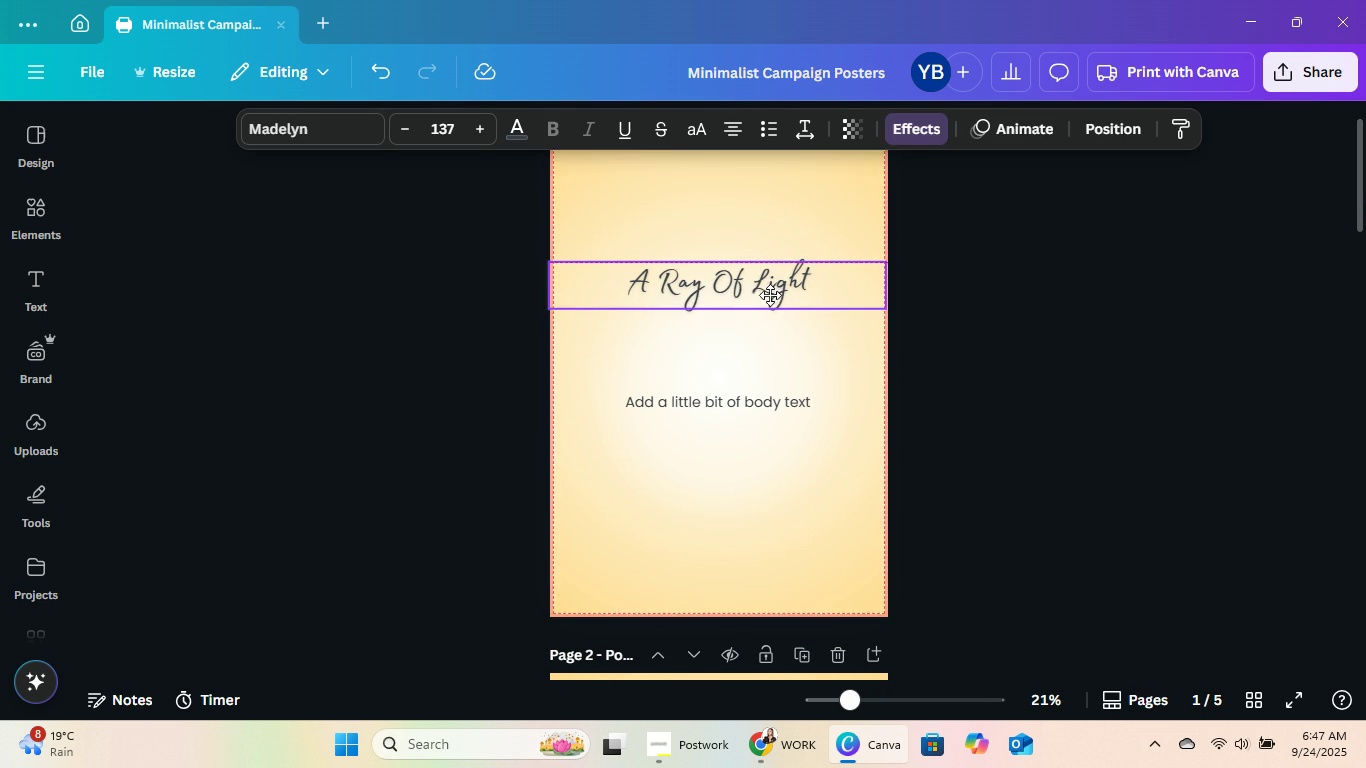 
left_click([1045, 307])
 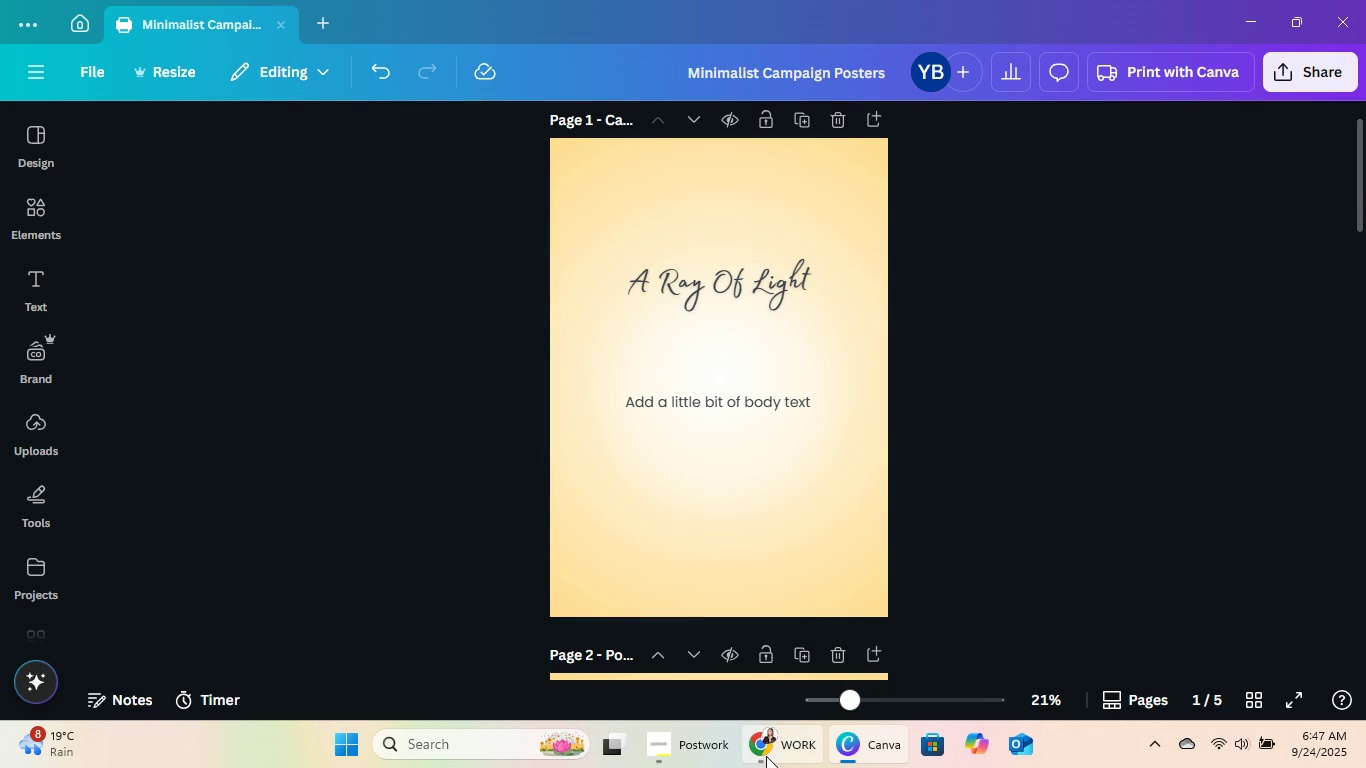 
left_click([765, 755])
 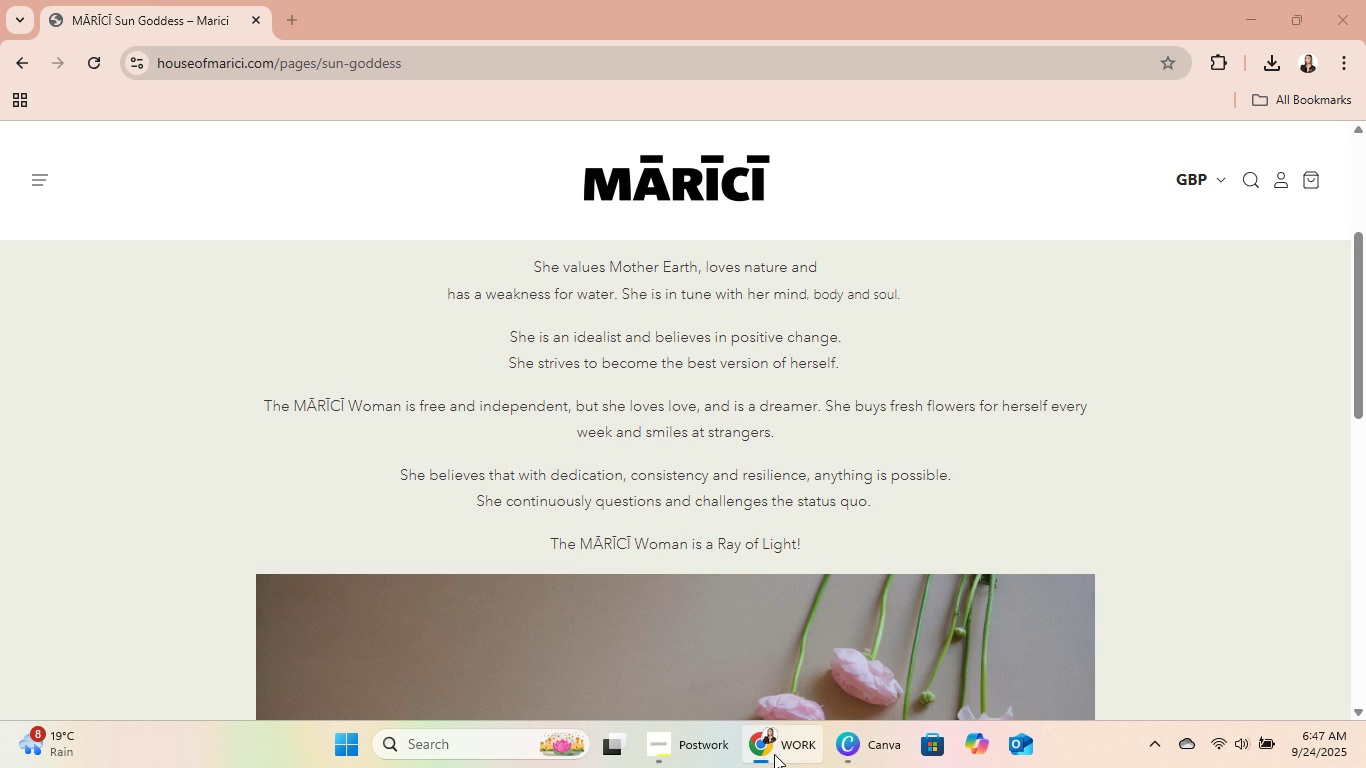 
left_click([774, 754])
 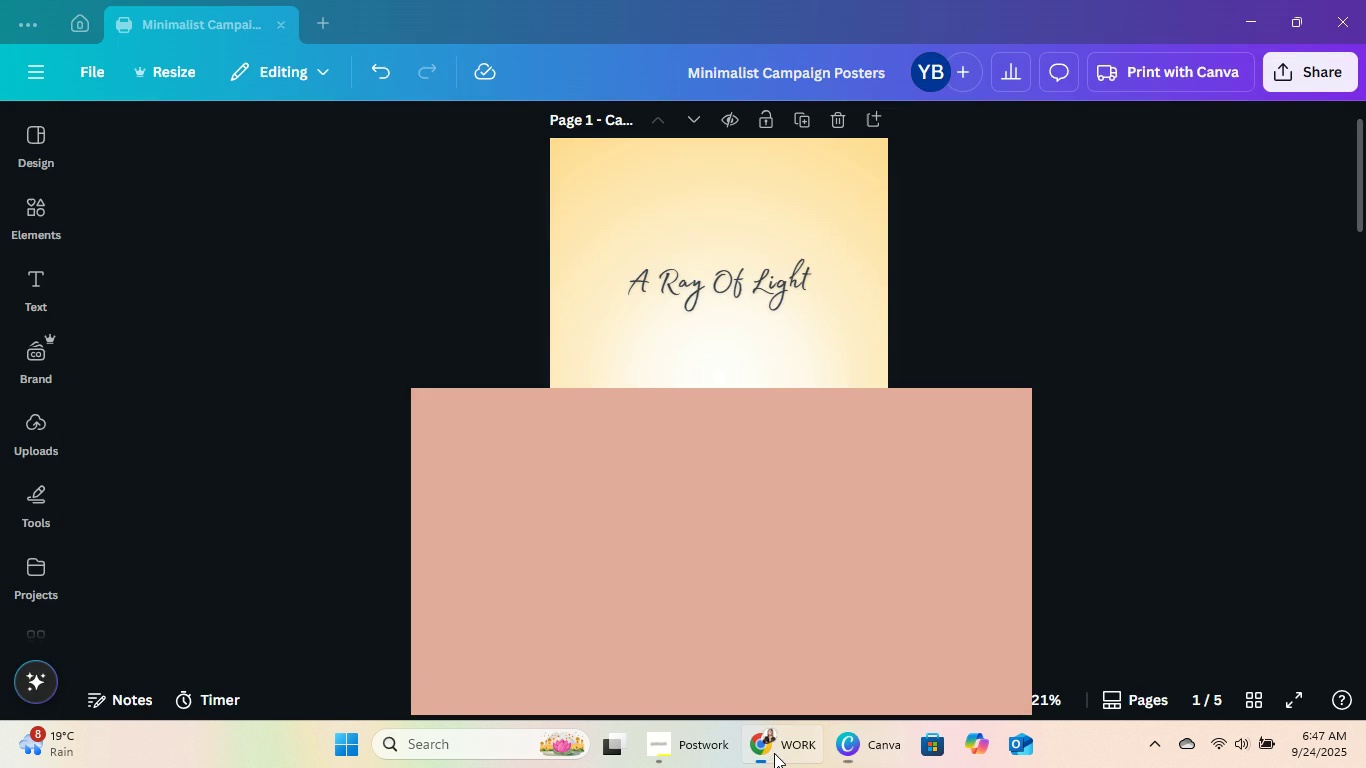 
left_click([774, 753])
 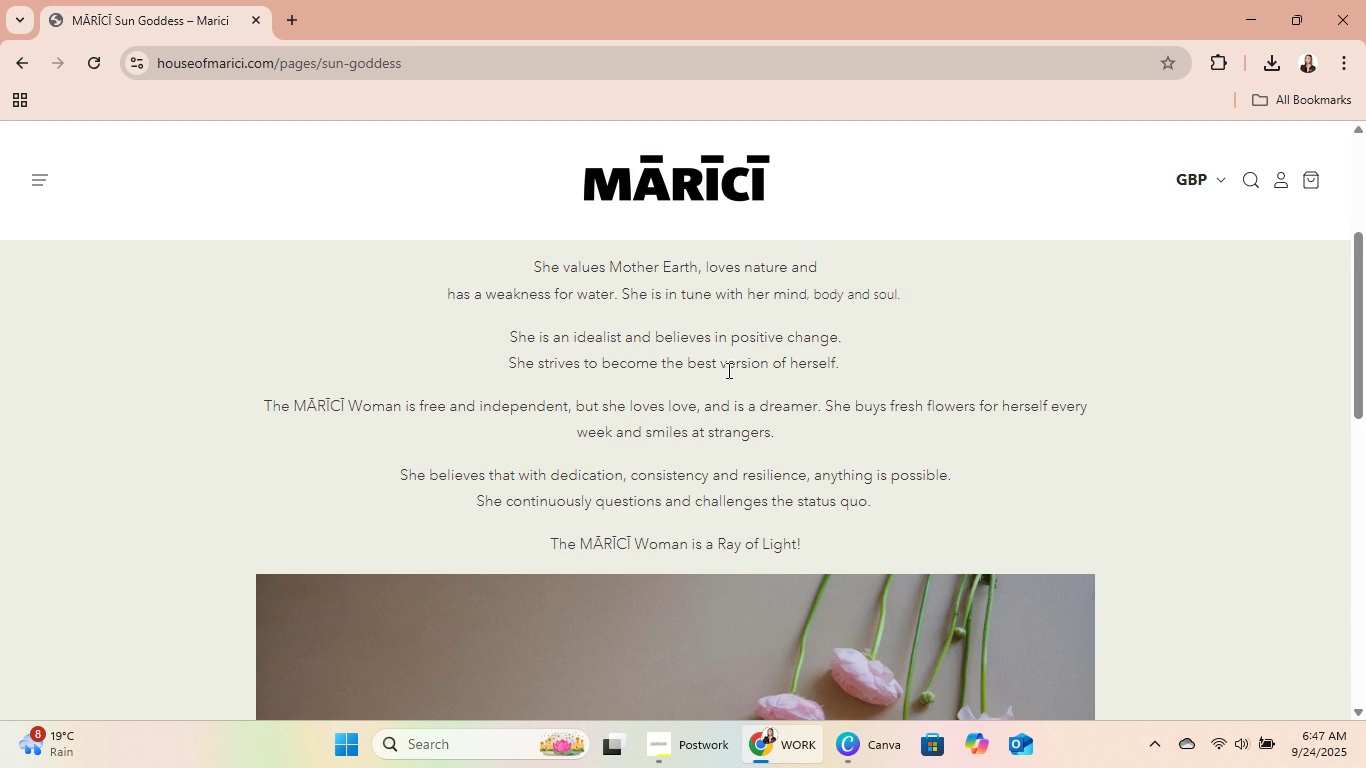 
scroll: coordinate [978, 362], scroll_direction: up, amount: 3.0
 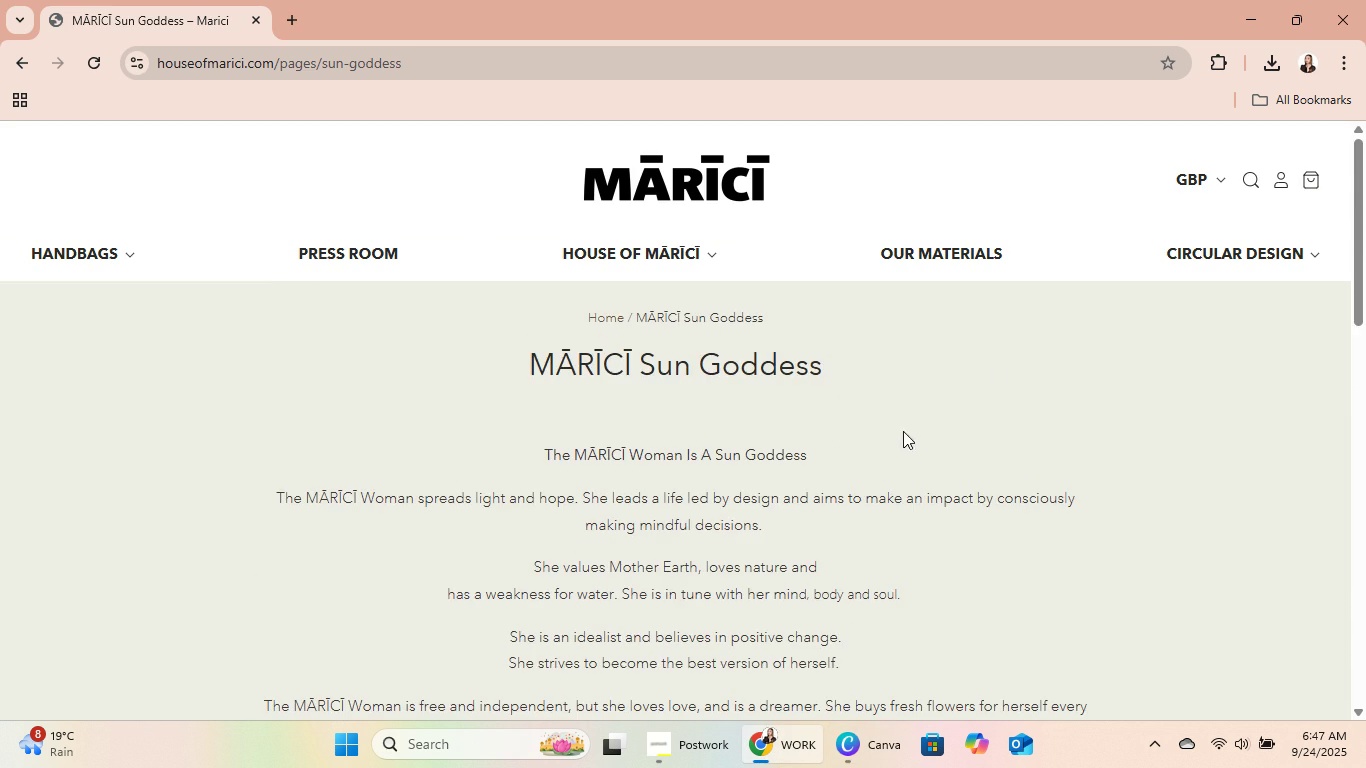 
scroll: coordinate [899, 427], scroll_direction: down, amount: 1.0